 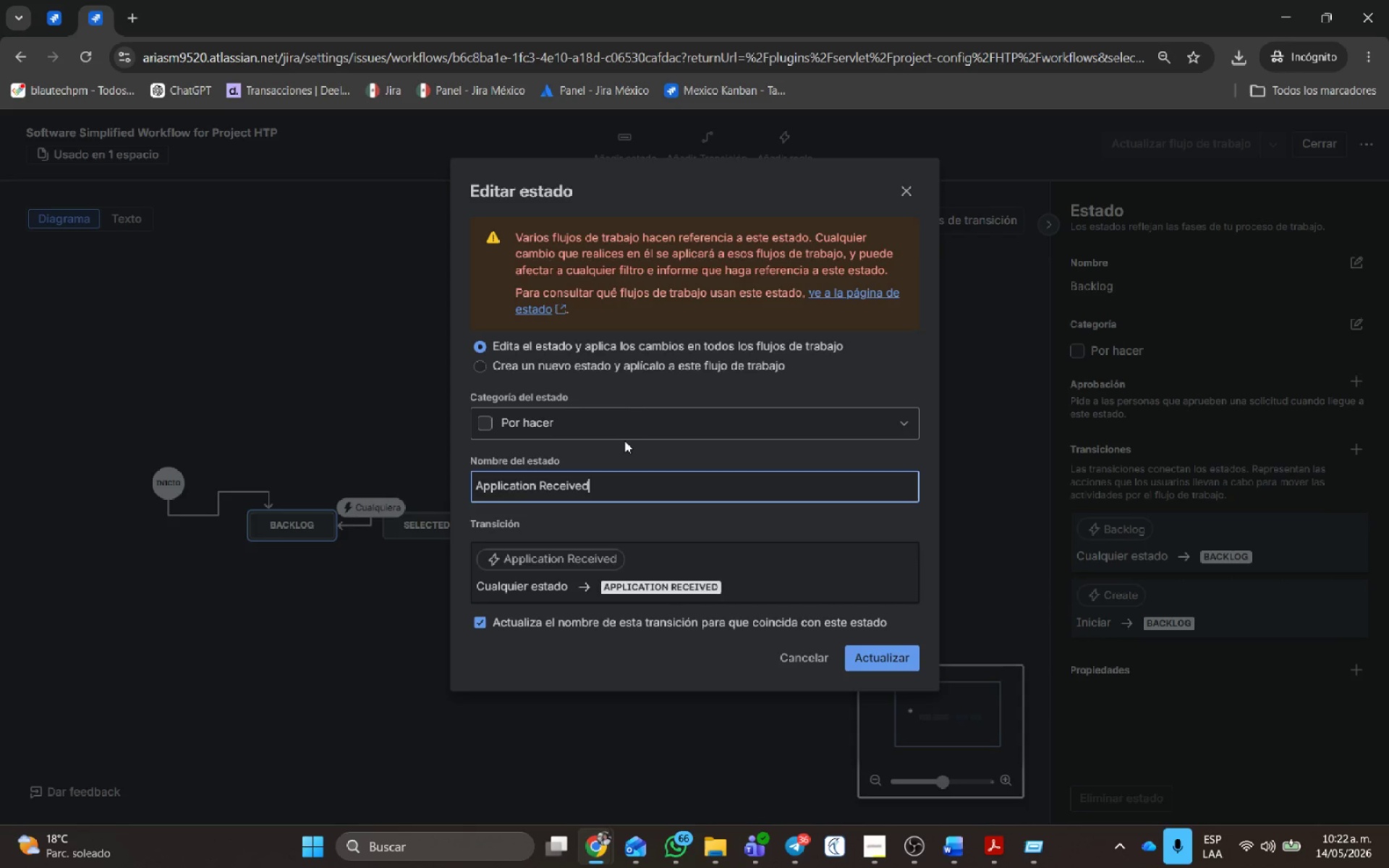 
left_click([642, 407])
 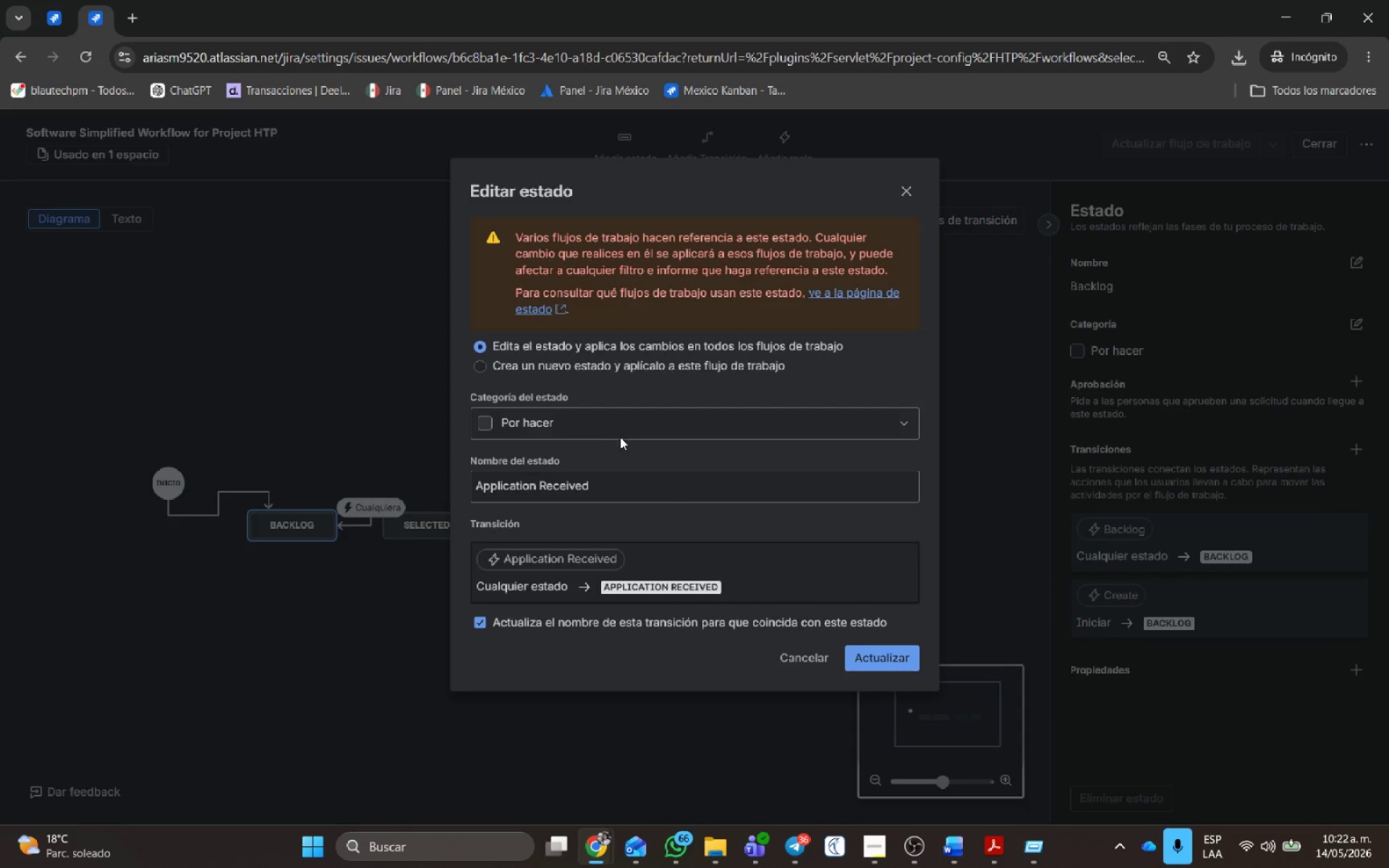 
left_click([624, 422])
 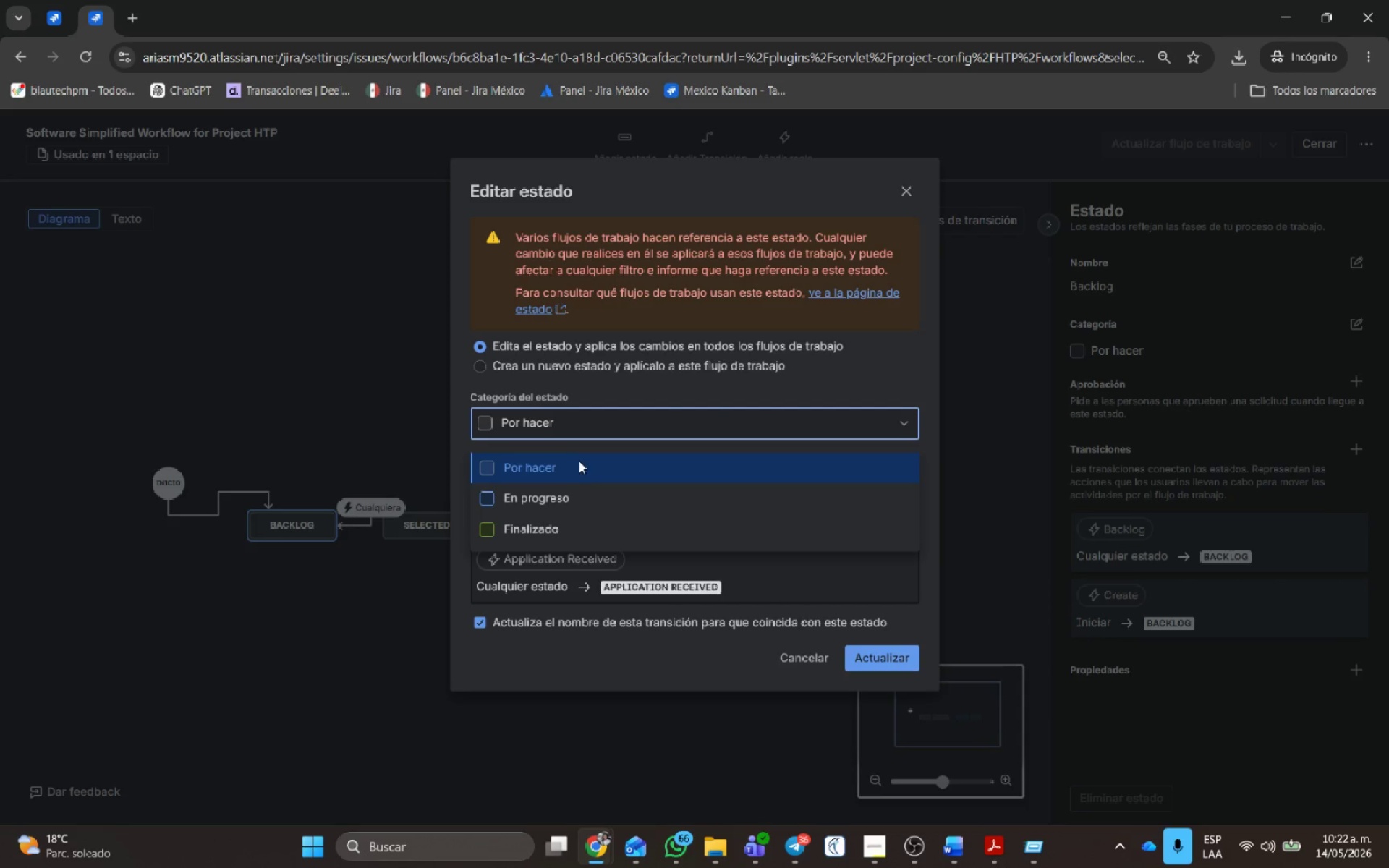 
left_click([570, 478])
 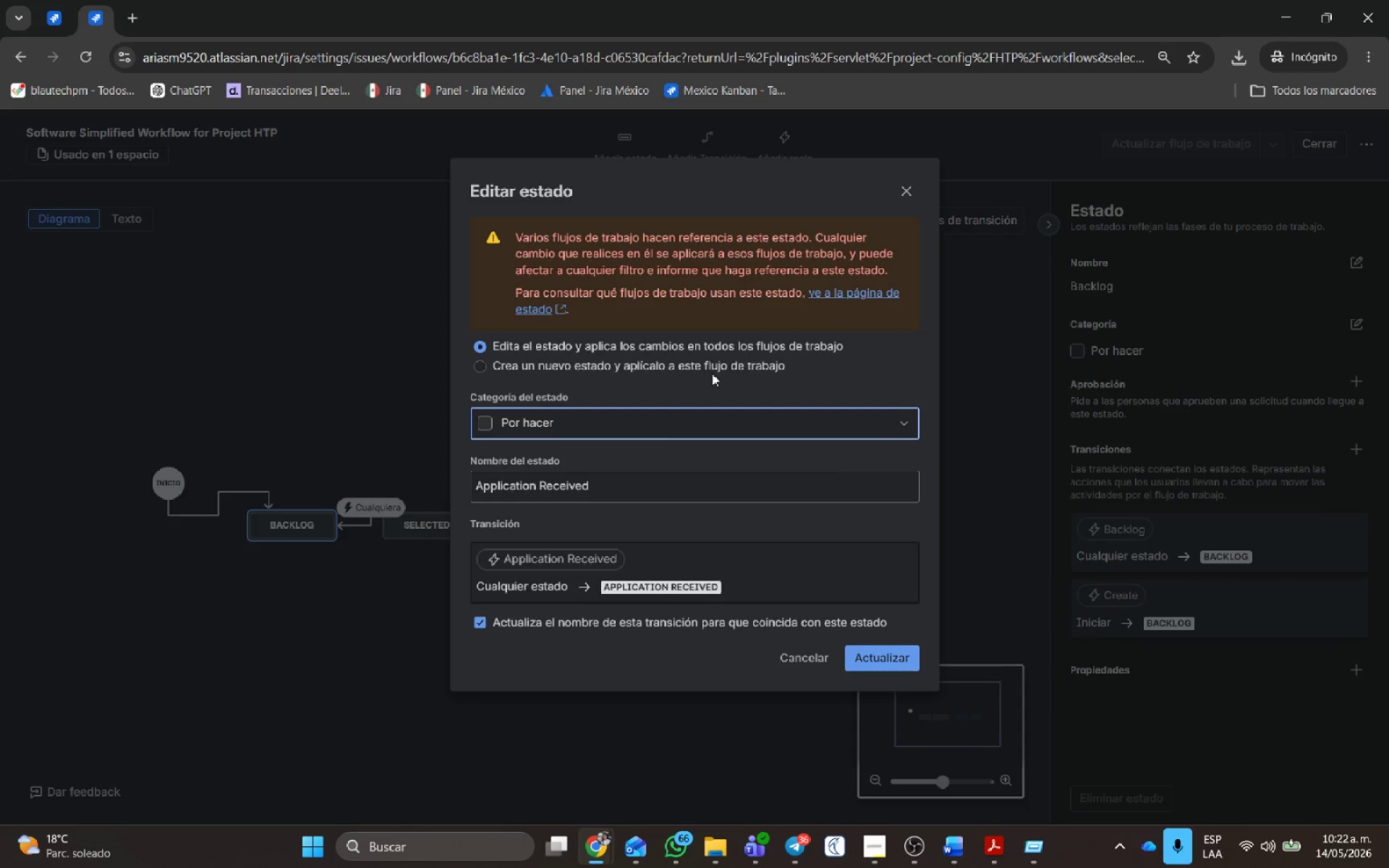 
left_click([713, 363])
 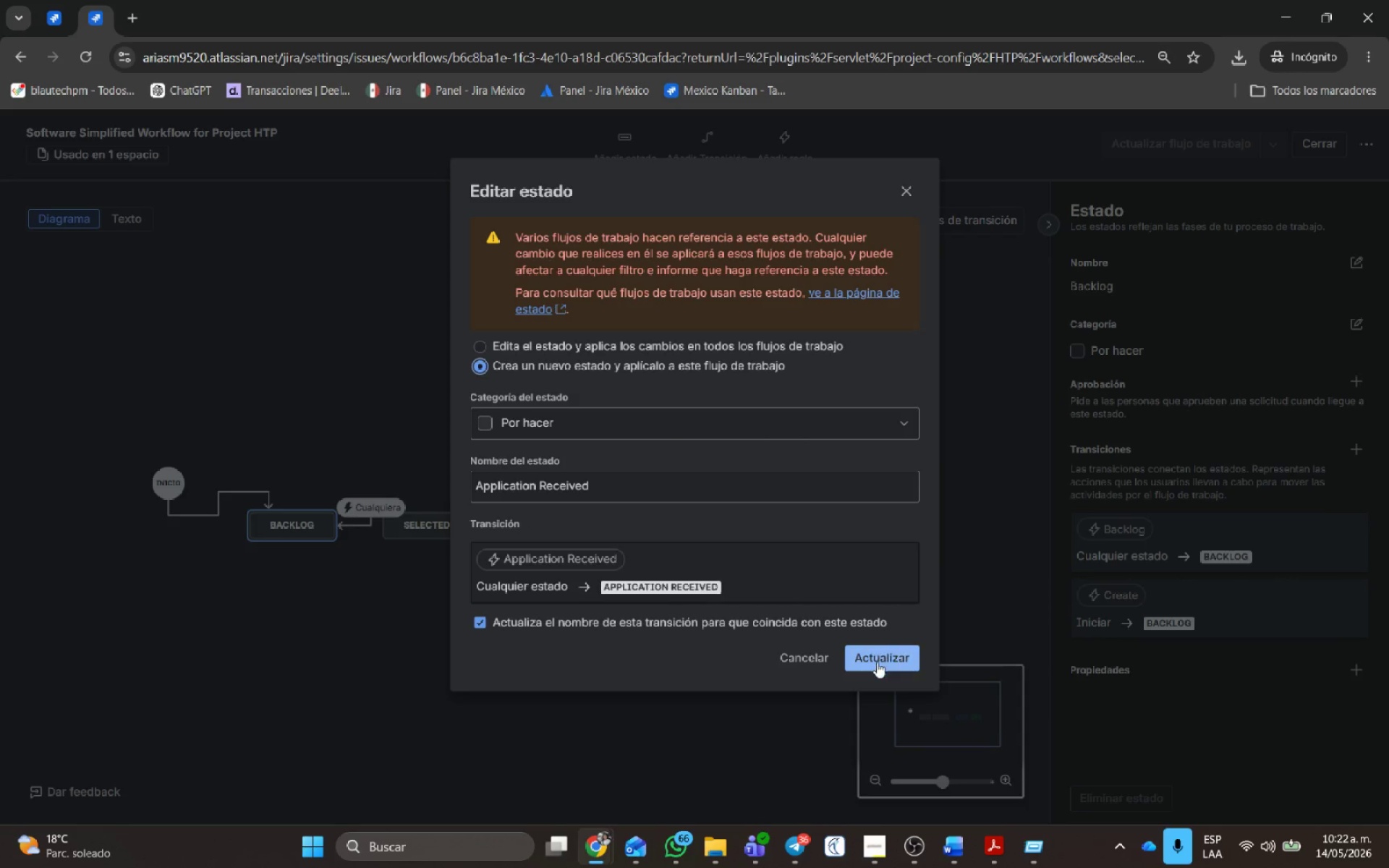 
left_click([875, 658])
 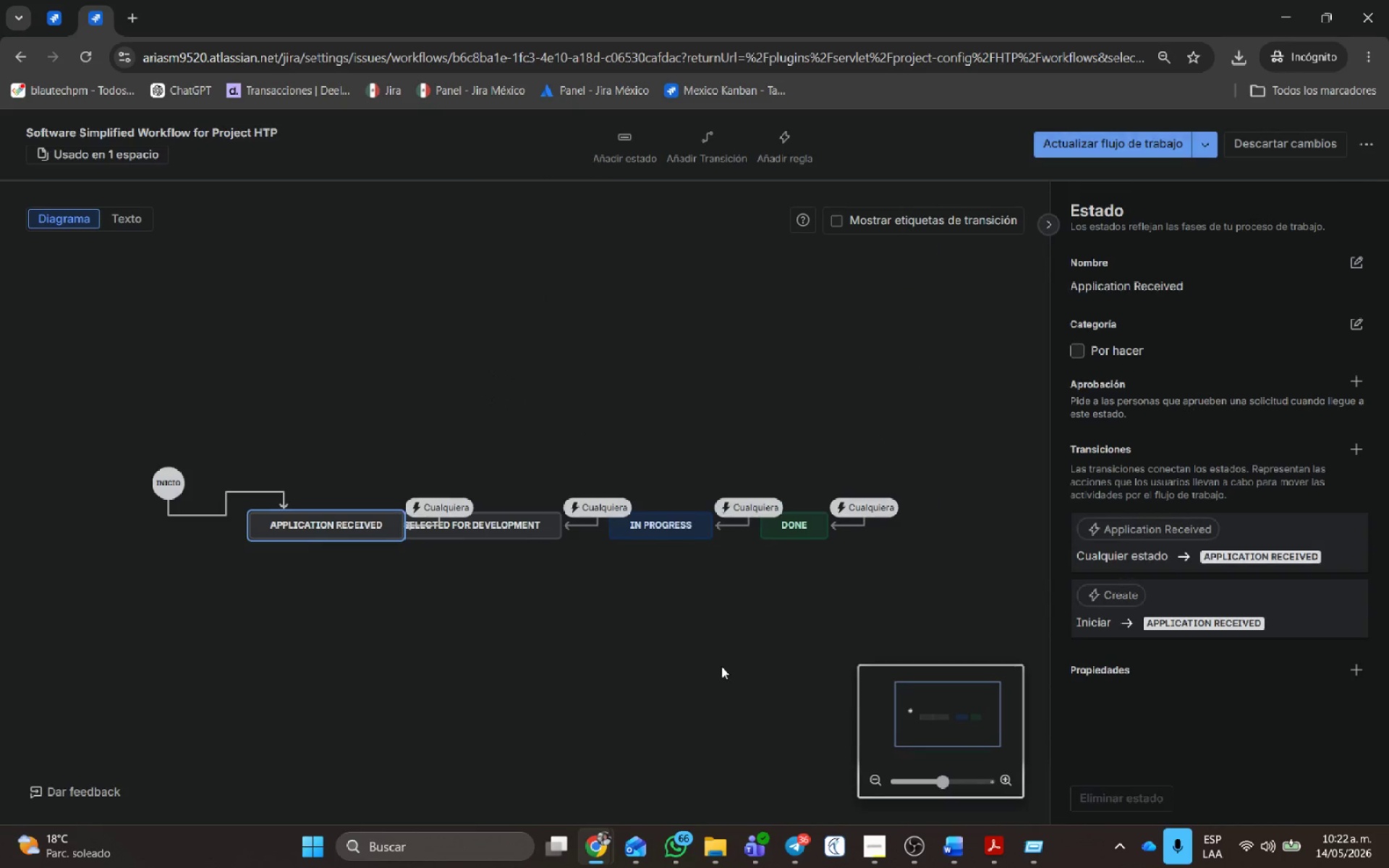 
left_click([497, 646])
 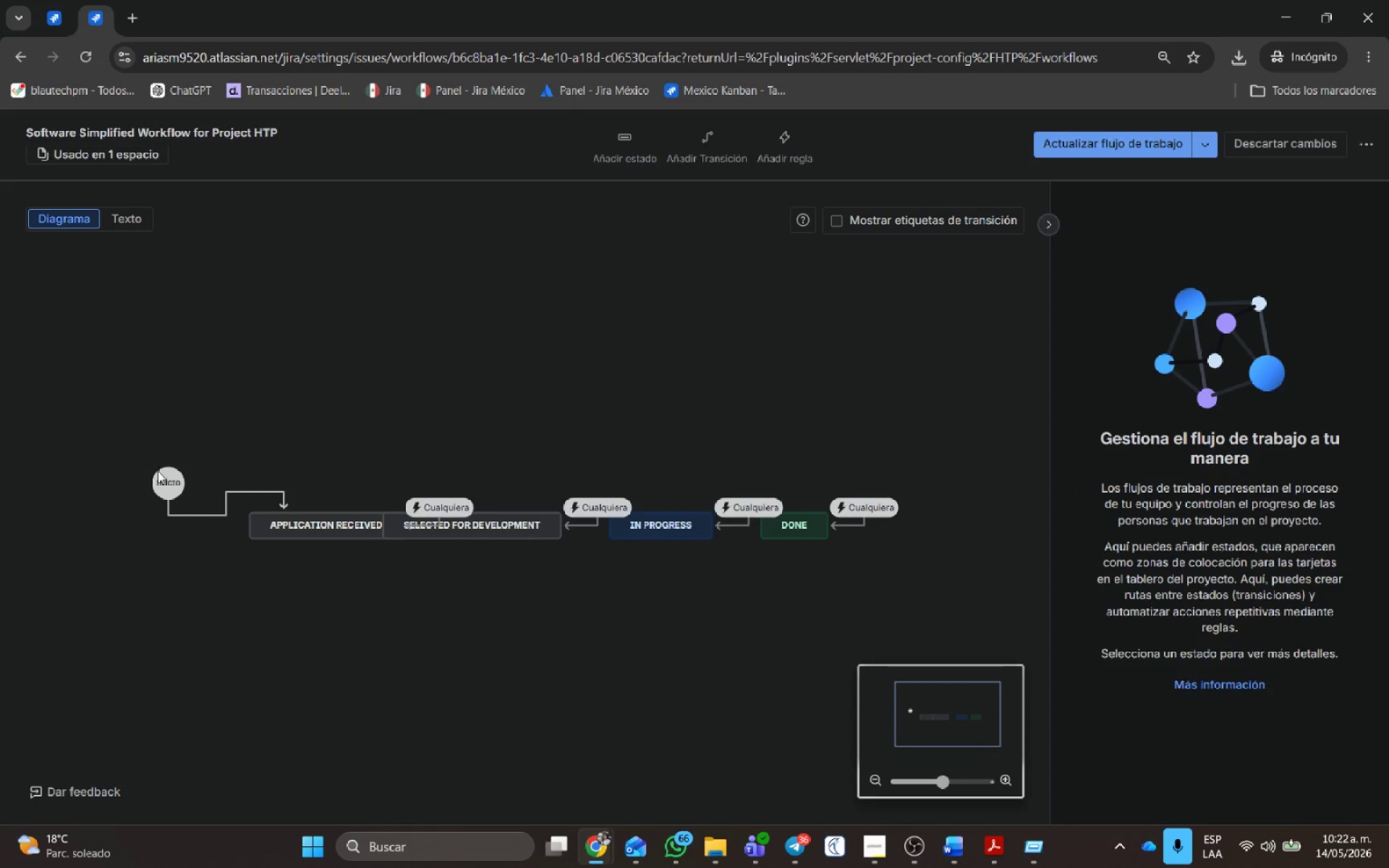 
left_click_drag(start_coordinate=[168, 480], to_coordinate=[34, 361])
 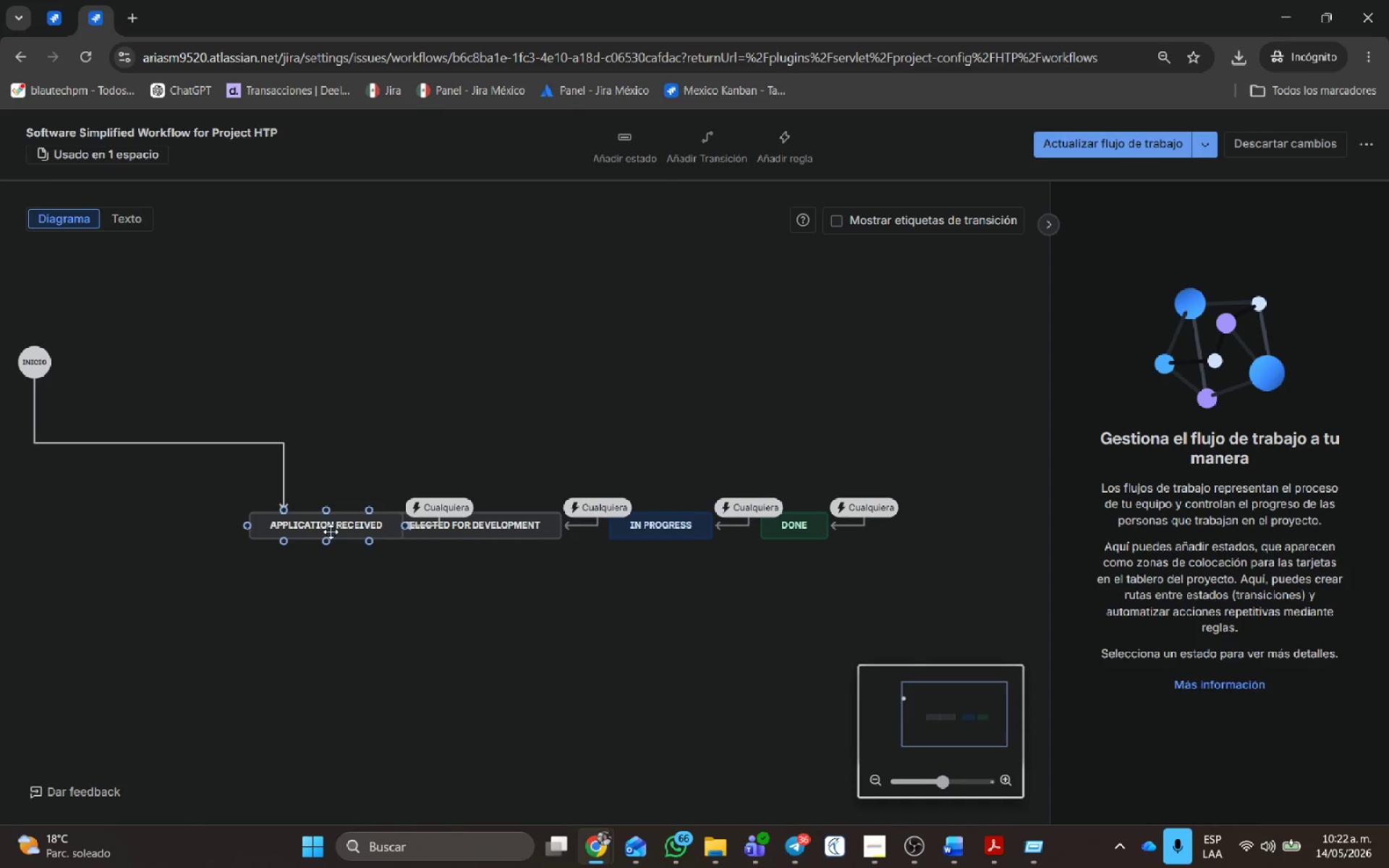 
left_click_drag(start_coordinate=[331, 529], to_coordinate=[137, 477])
 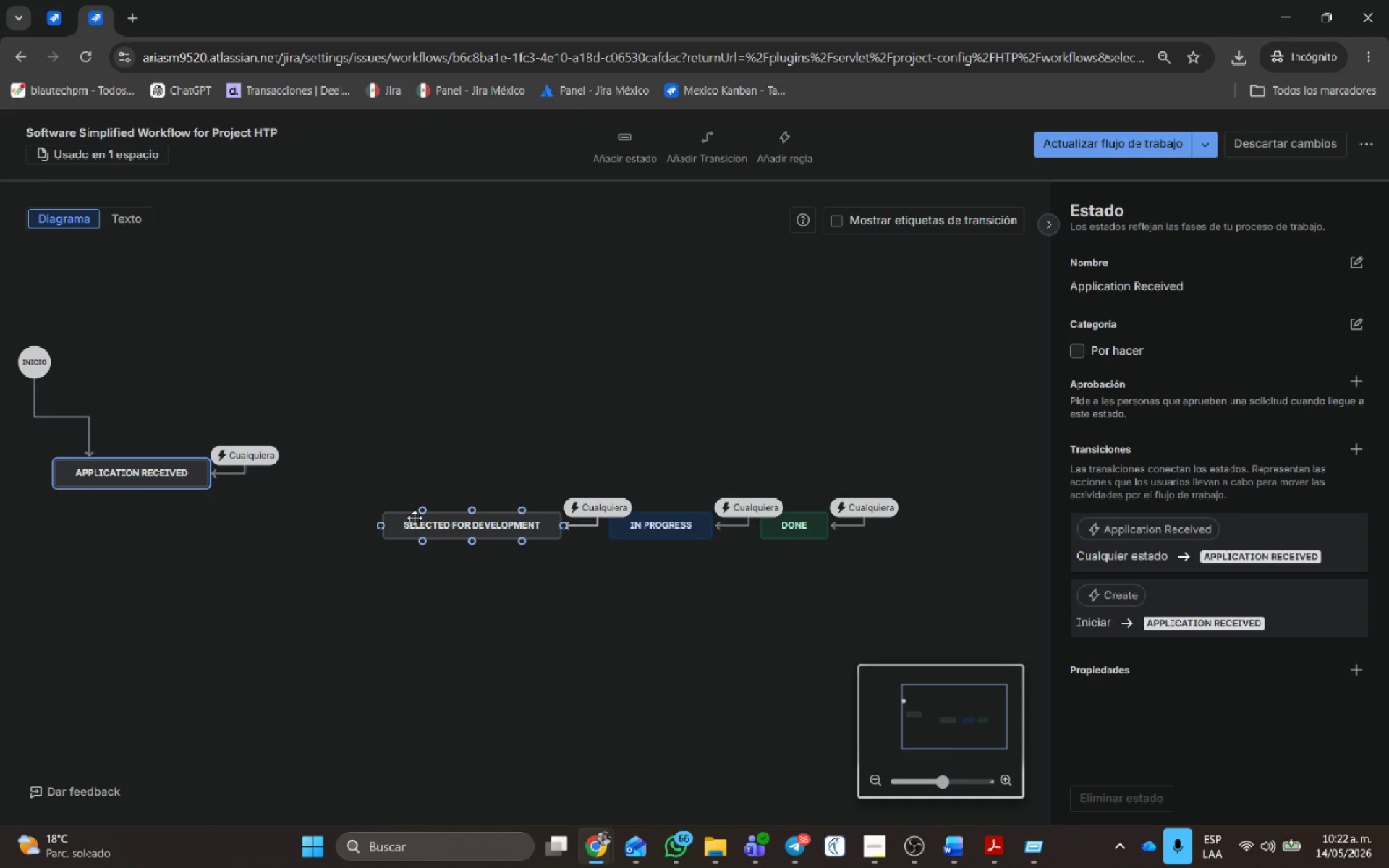 
left_click_drag(start_coordinate=[435, 518], to_coordinate=[366, 468])
 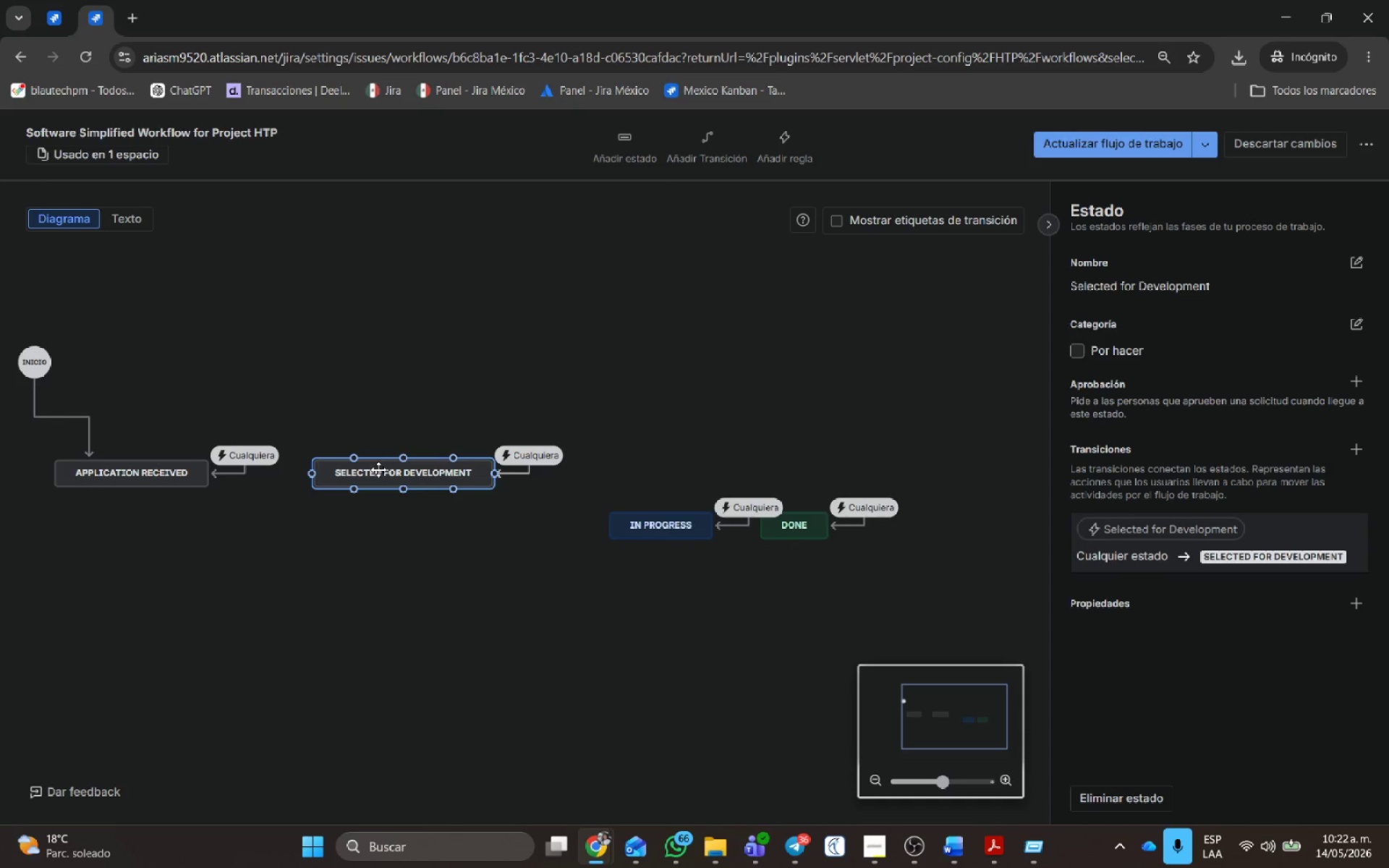 
left_click([378, 469])
 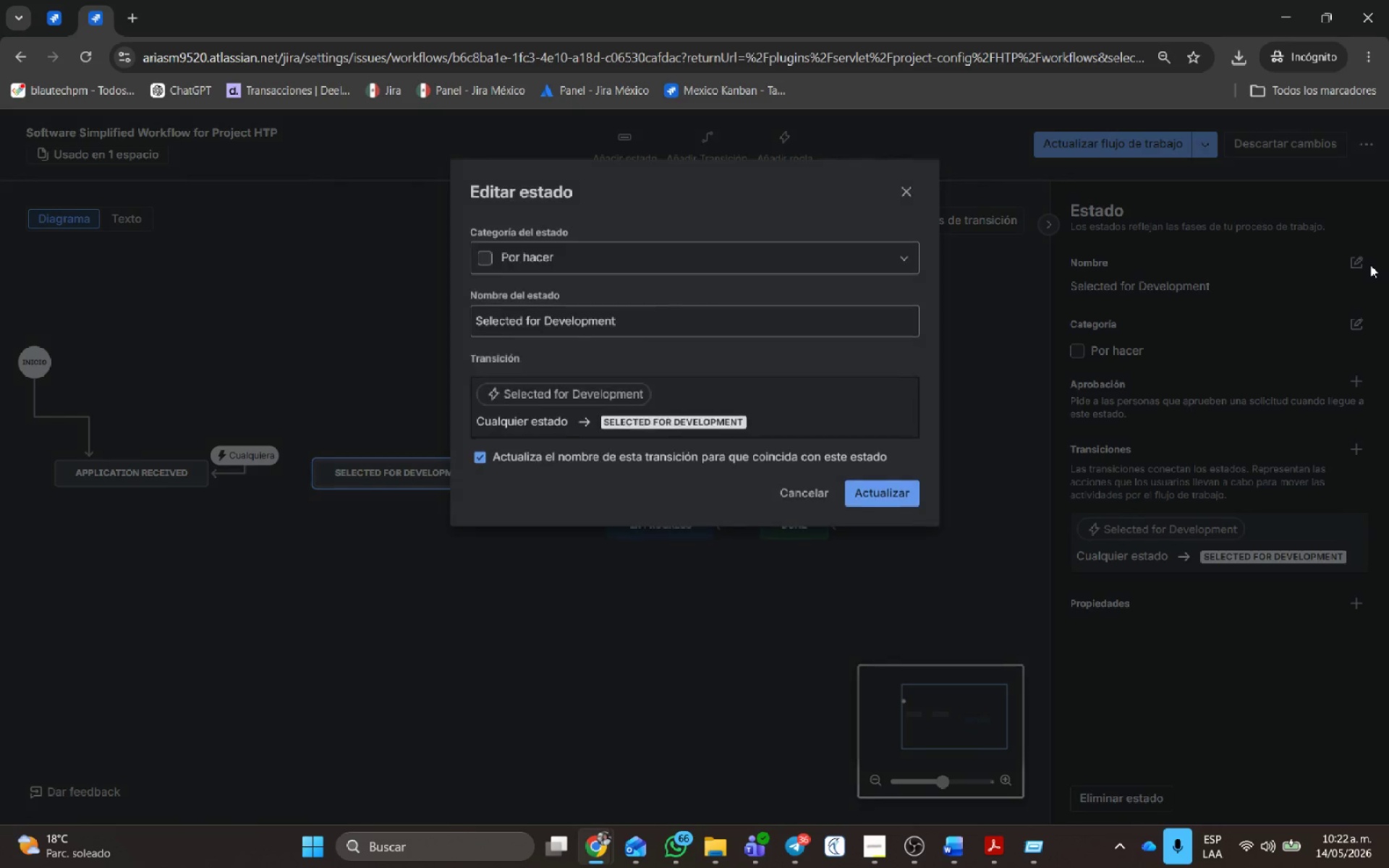 
key(Alt+AltLeft)
 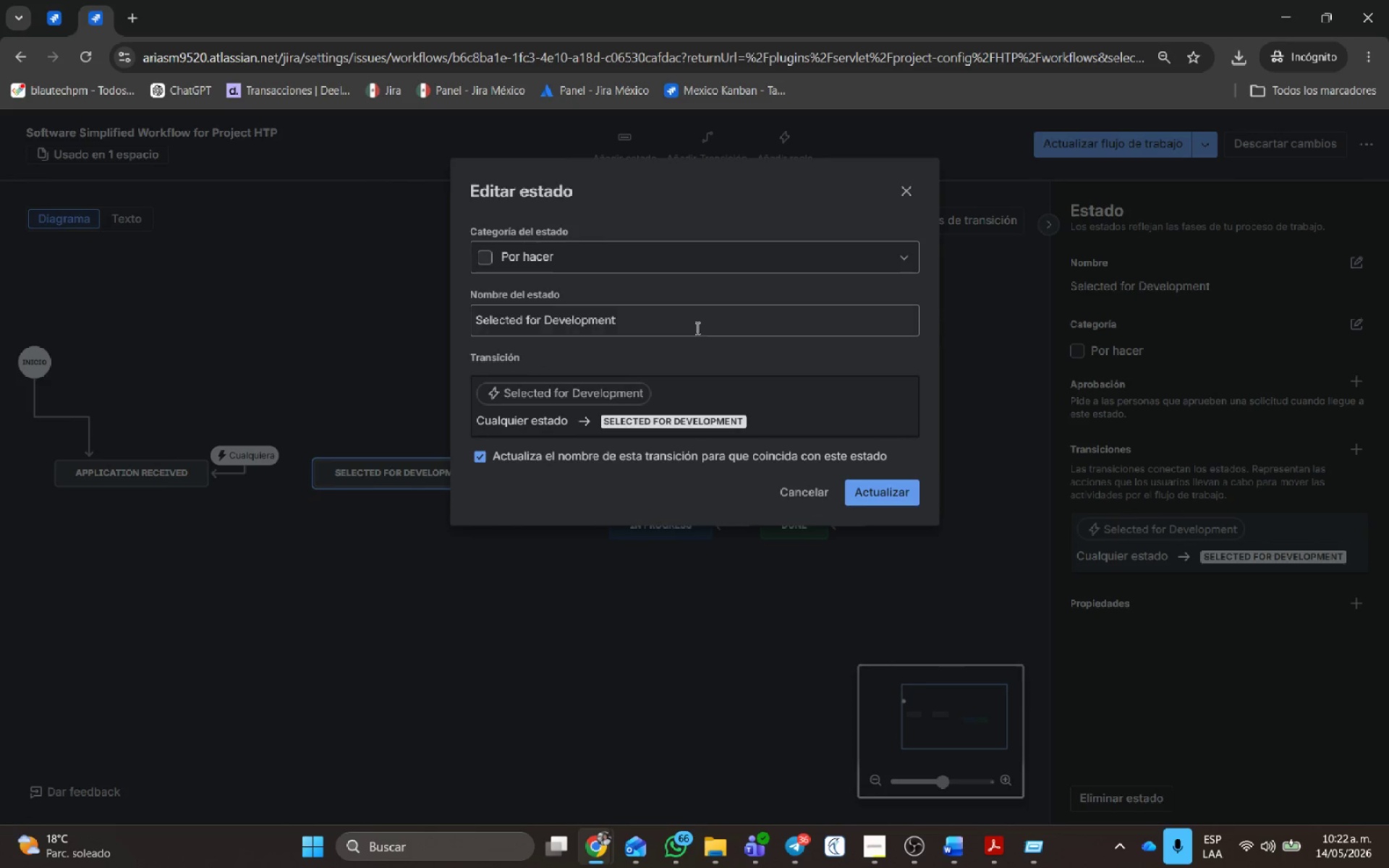 
key(Alt+Tab)